 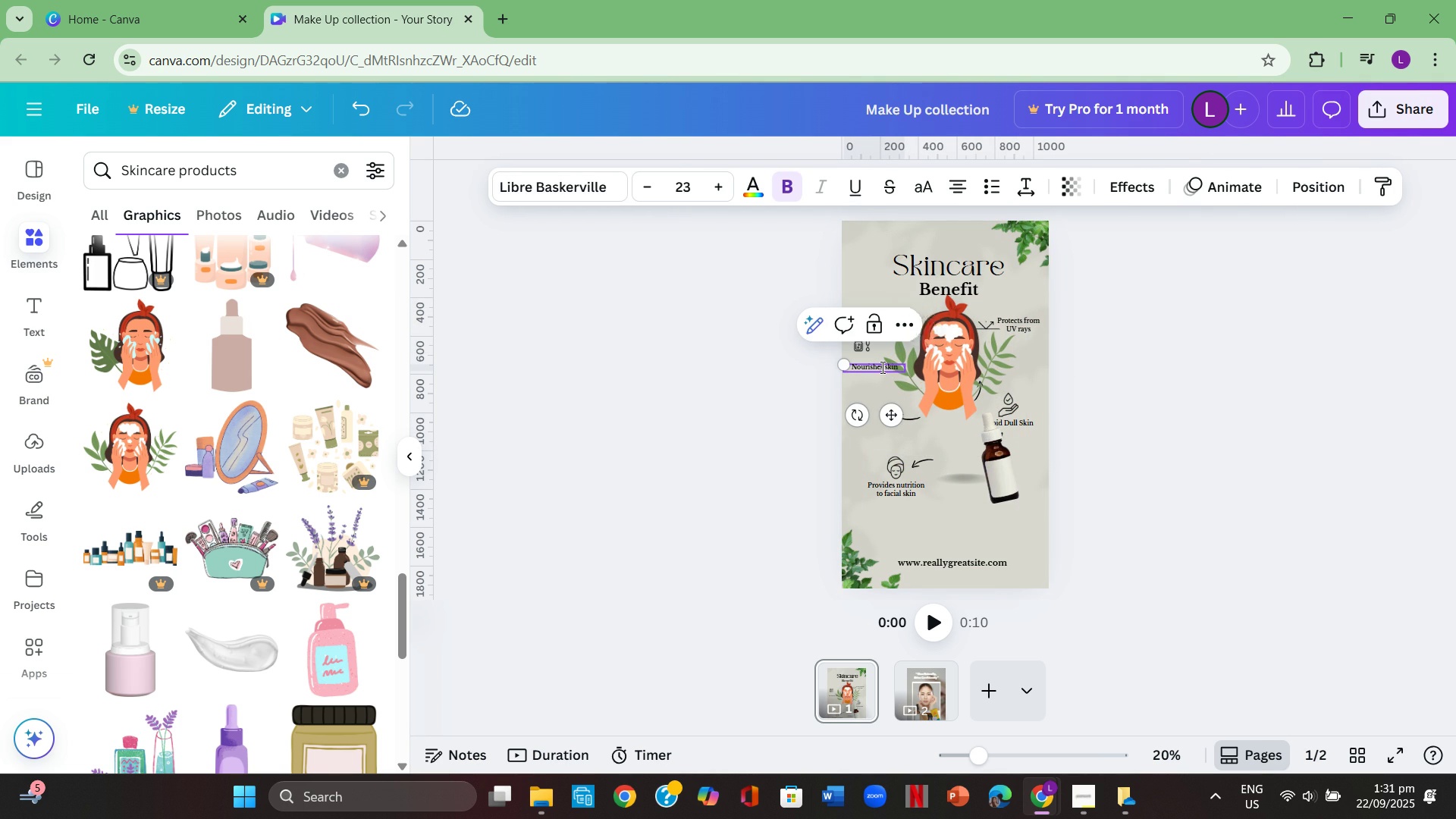 
left_click([881, 367])
 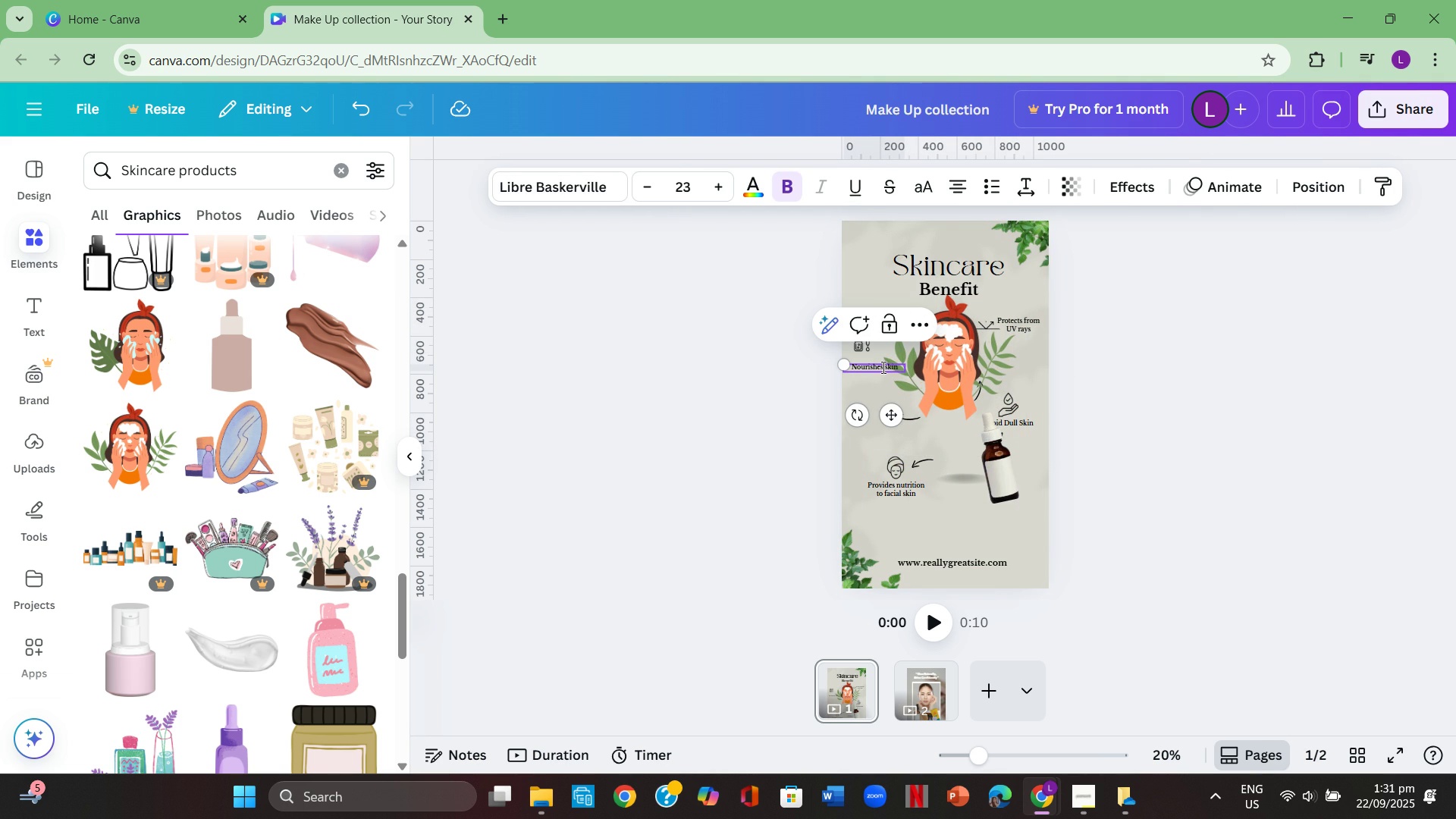 
left_click([882, 367])
 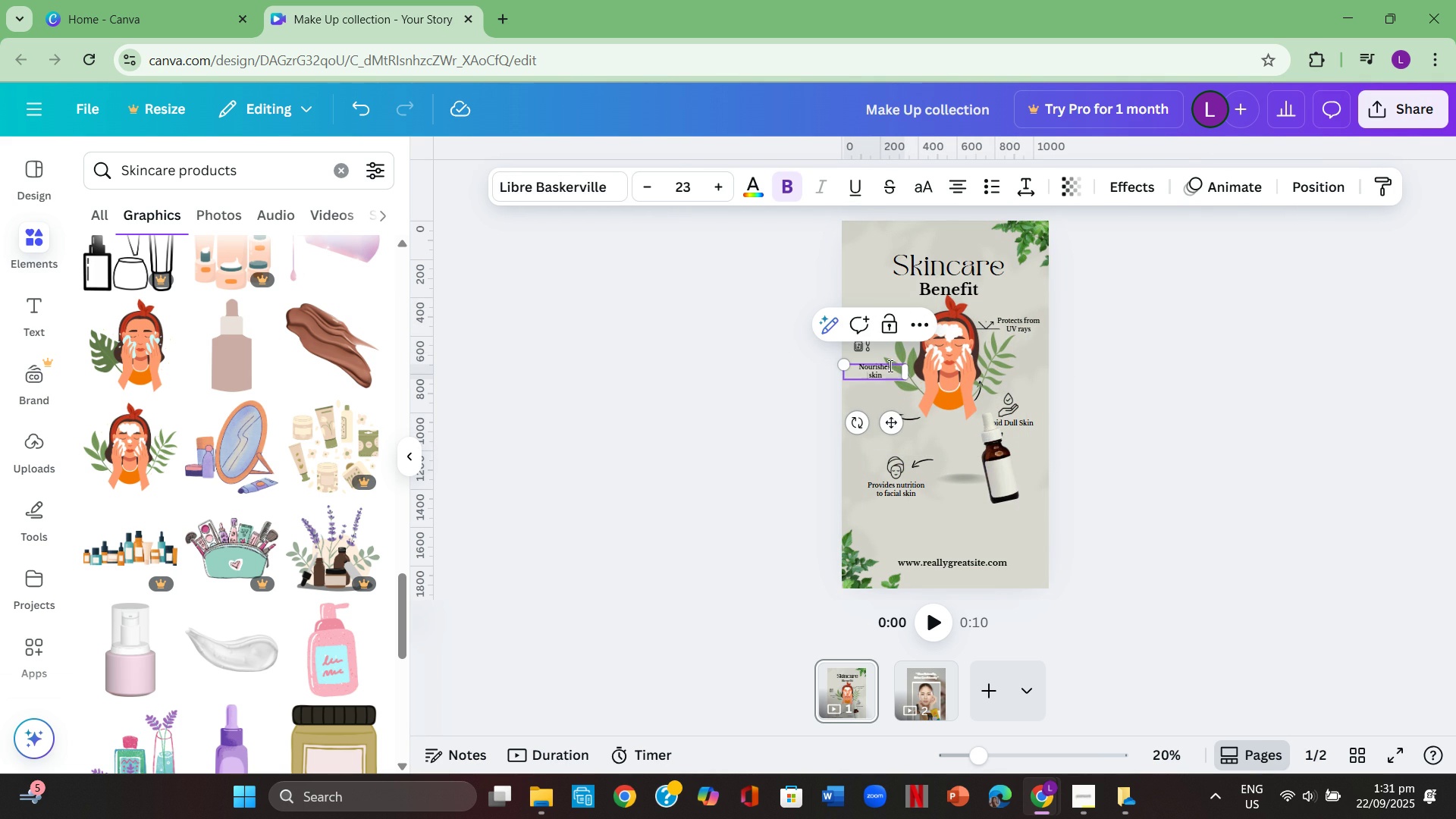 
key(Enter)
 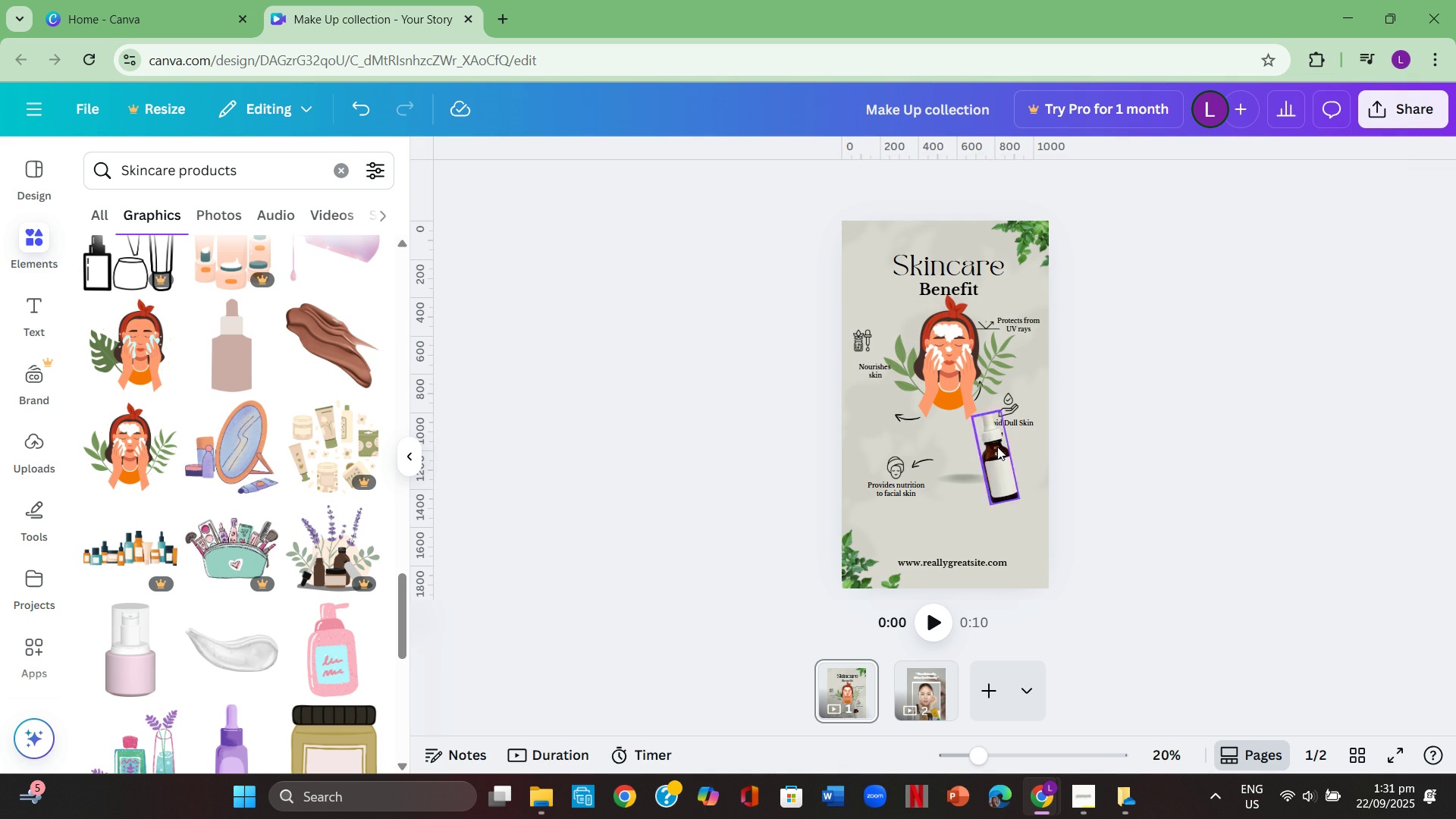 
left_click([909, 419])
 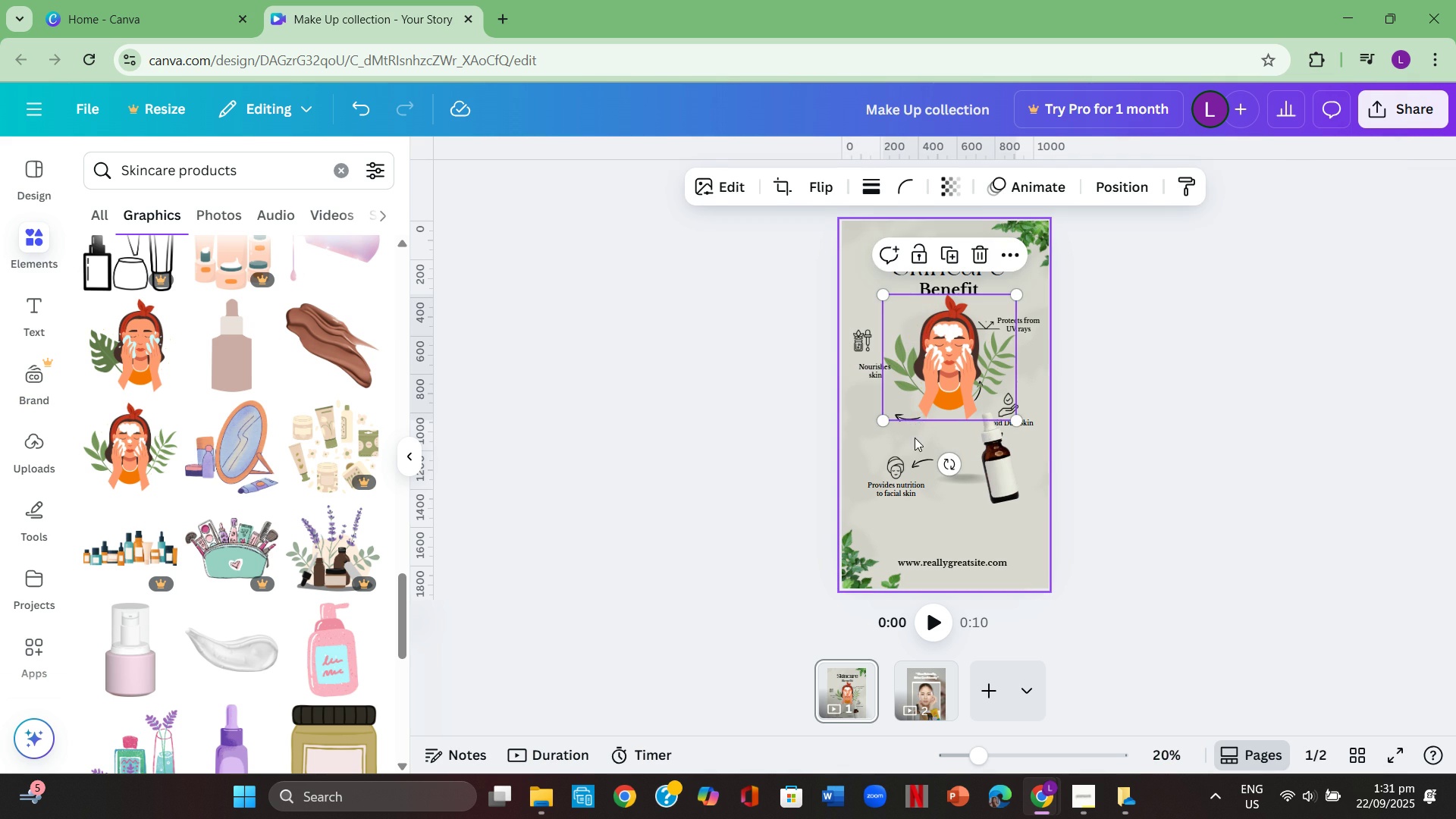 
left_click([915, 439])
 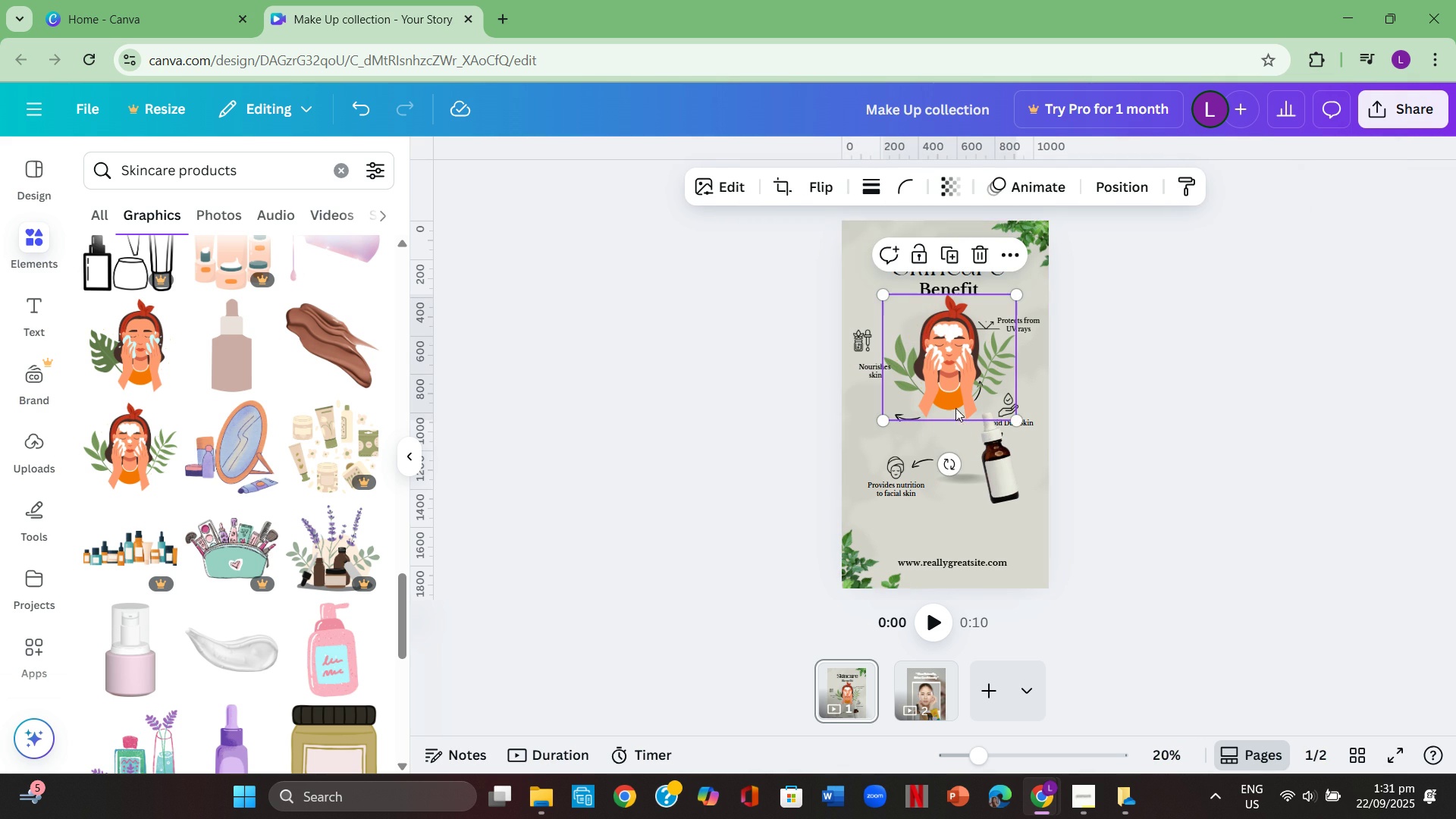 
left_click([956, 408])